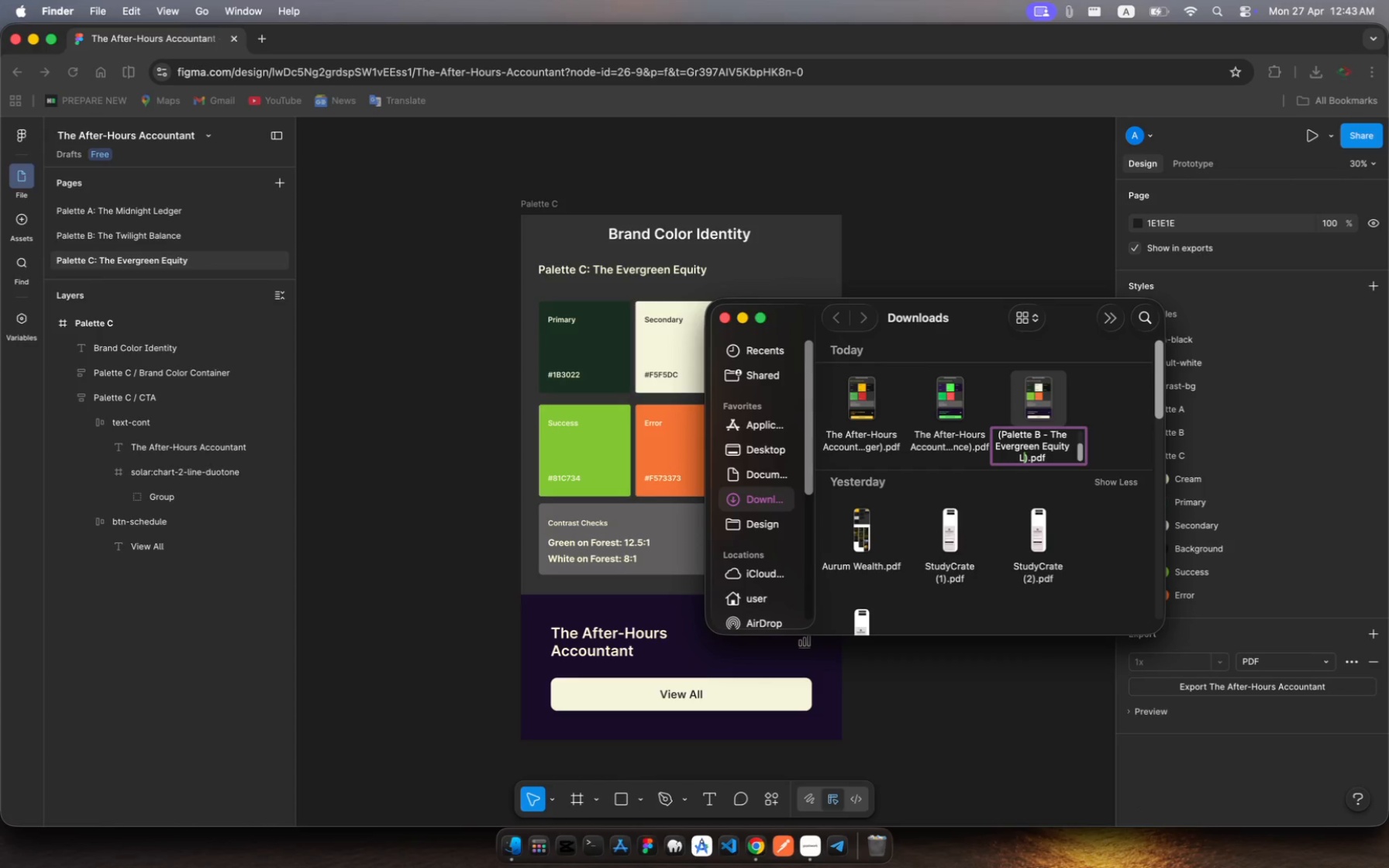 
key(Backspace)
 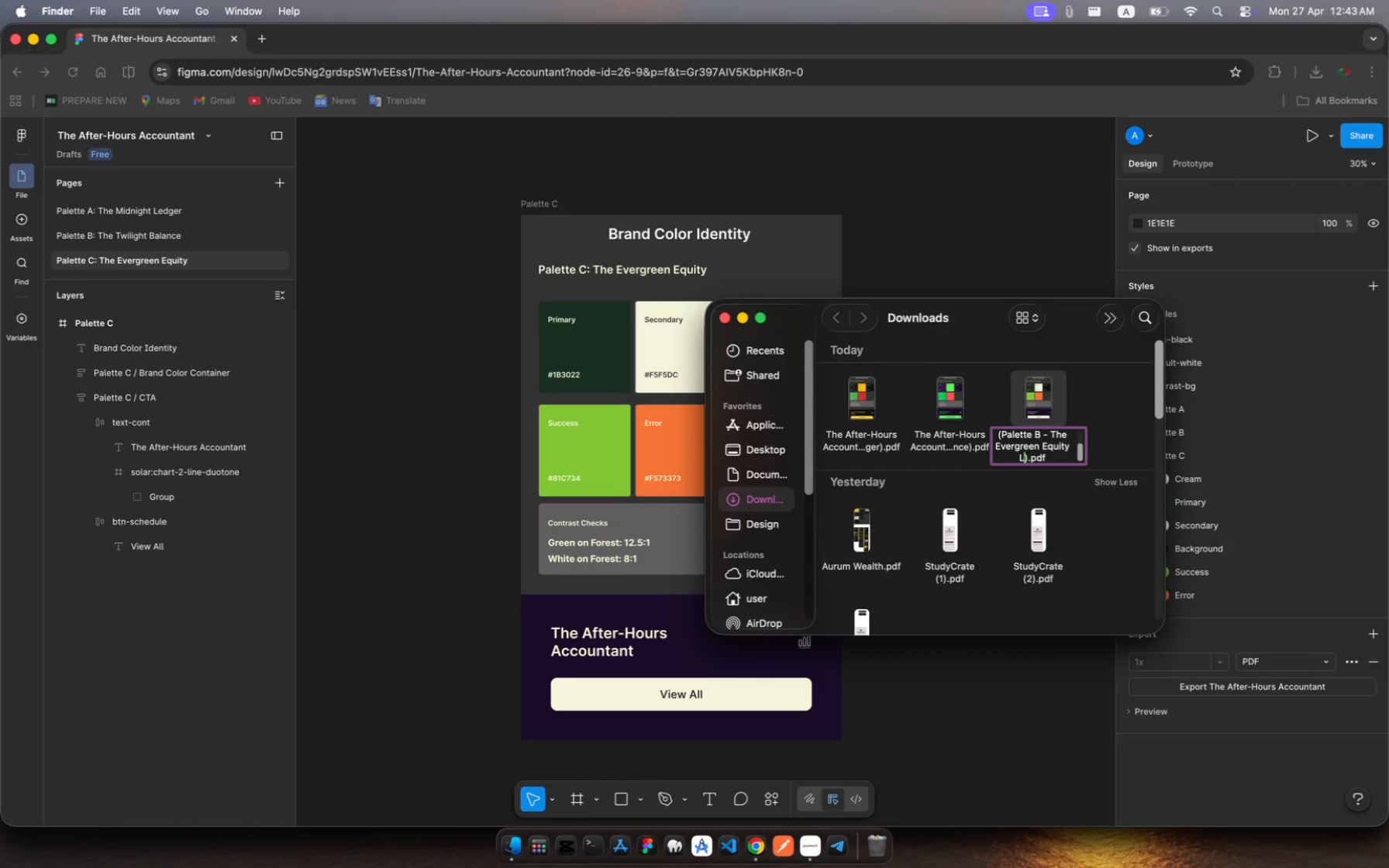 
key(Backspace)
 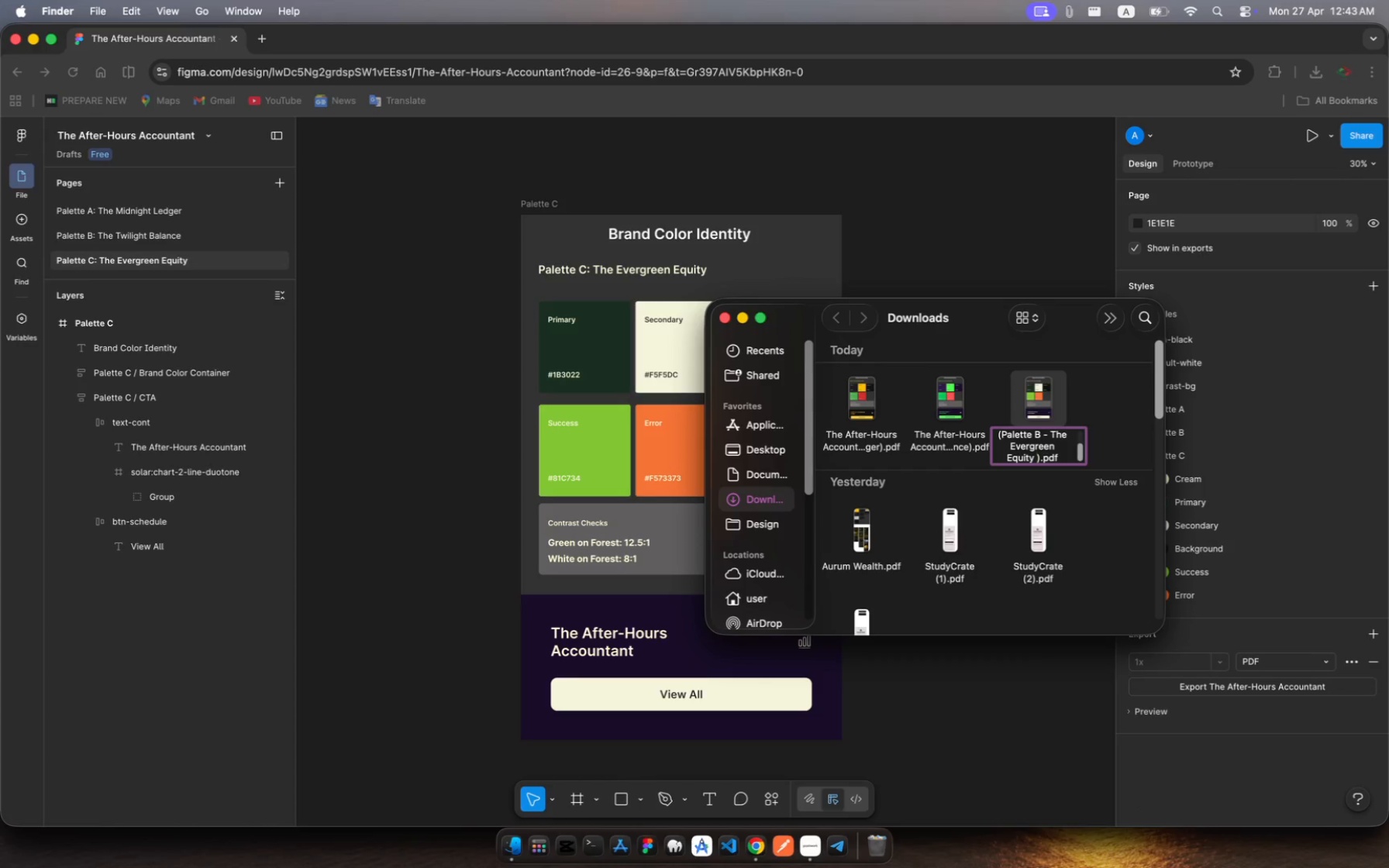 
key(Backspace)
 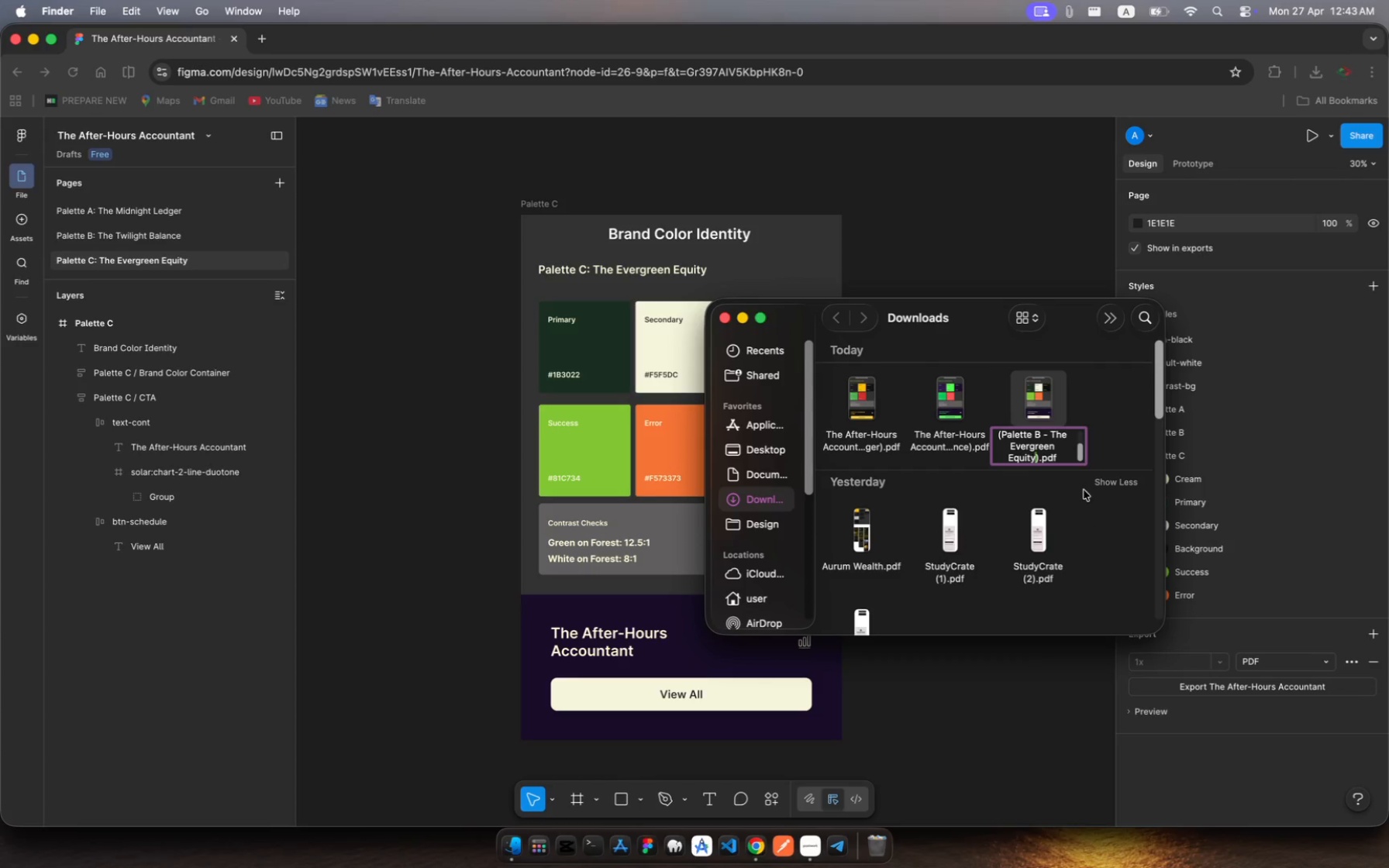 
wait(5.79)
 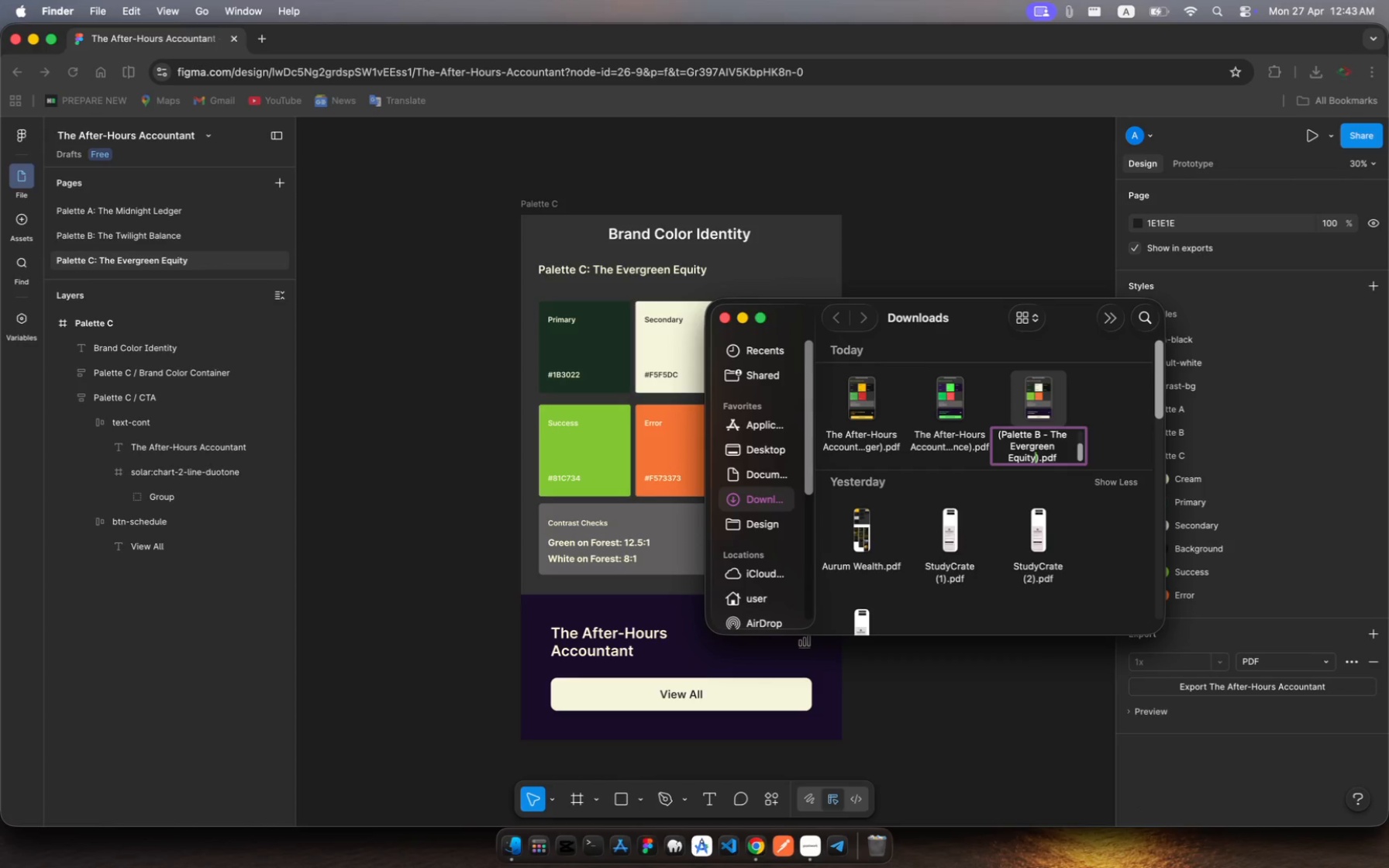 
left_click([1041, 434])
 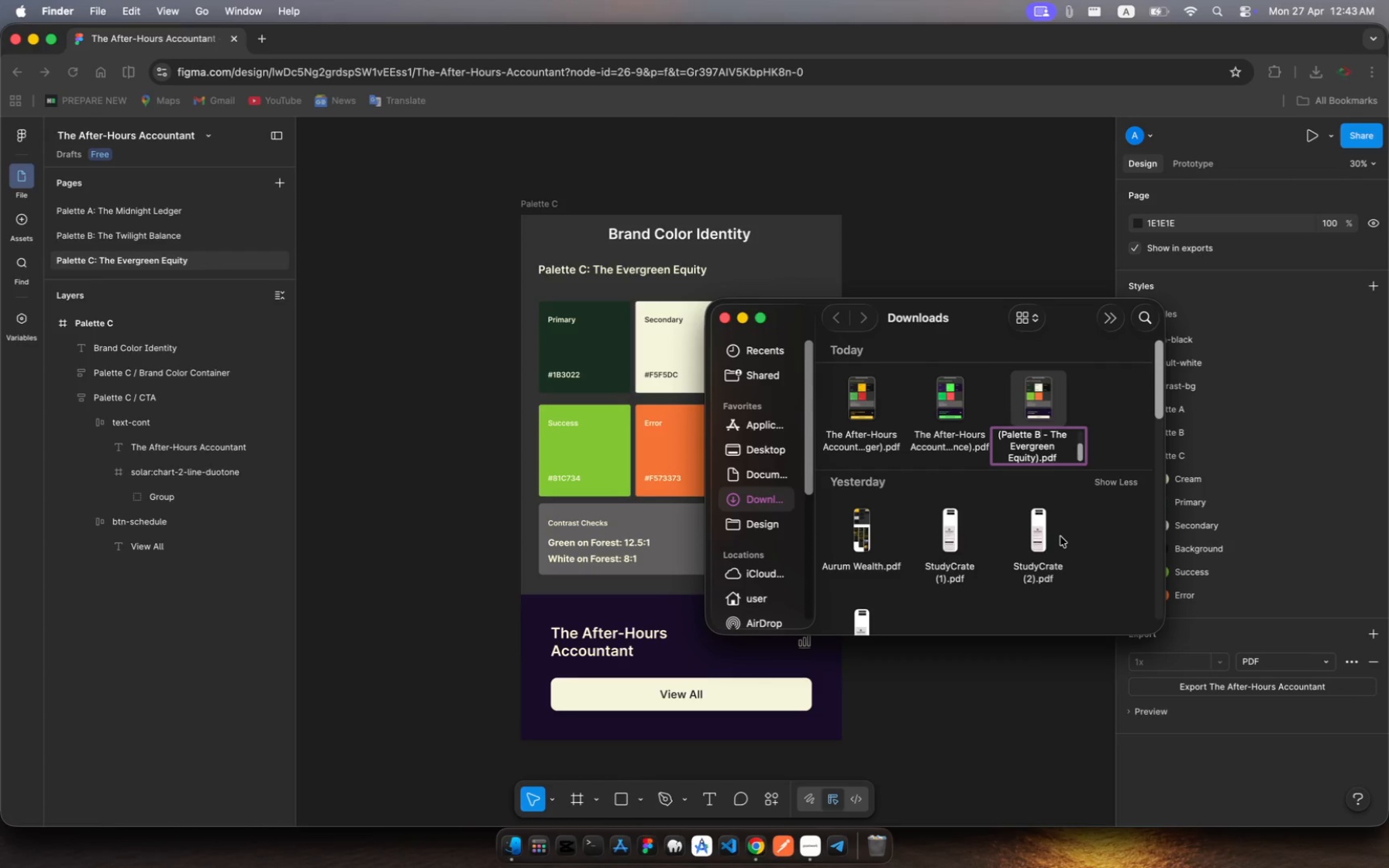 
key(Backspace)
 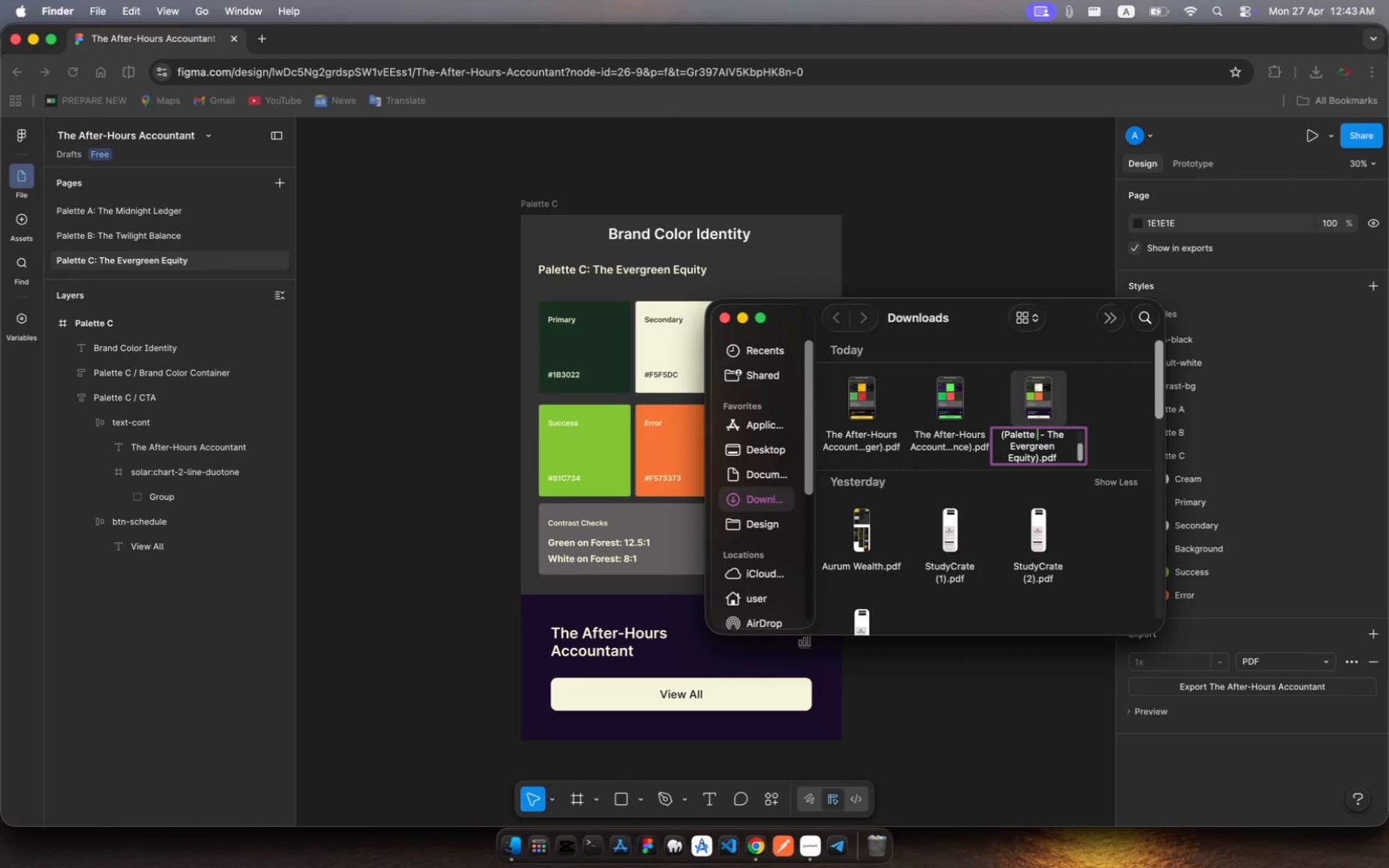 
key(Shift+C)
 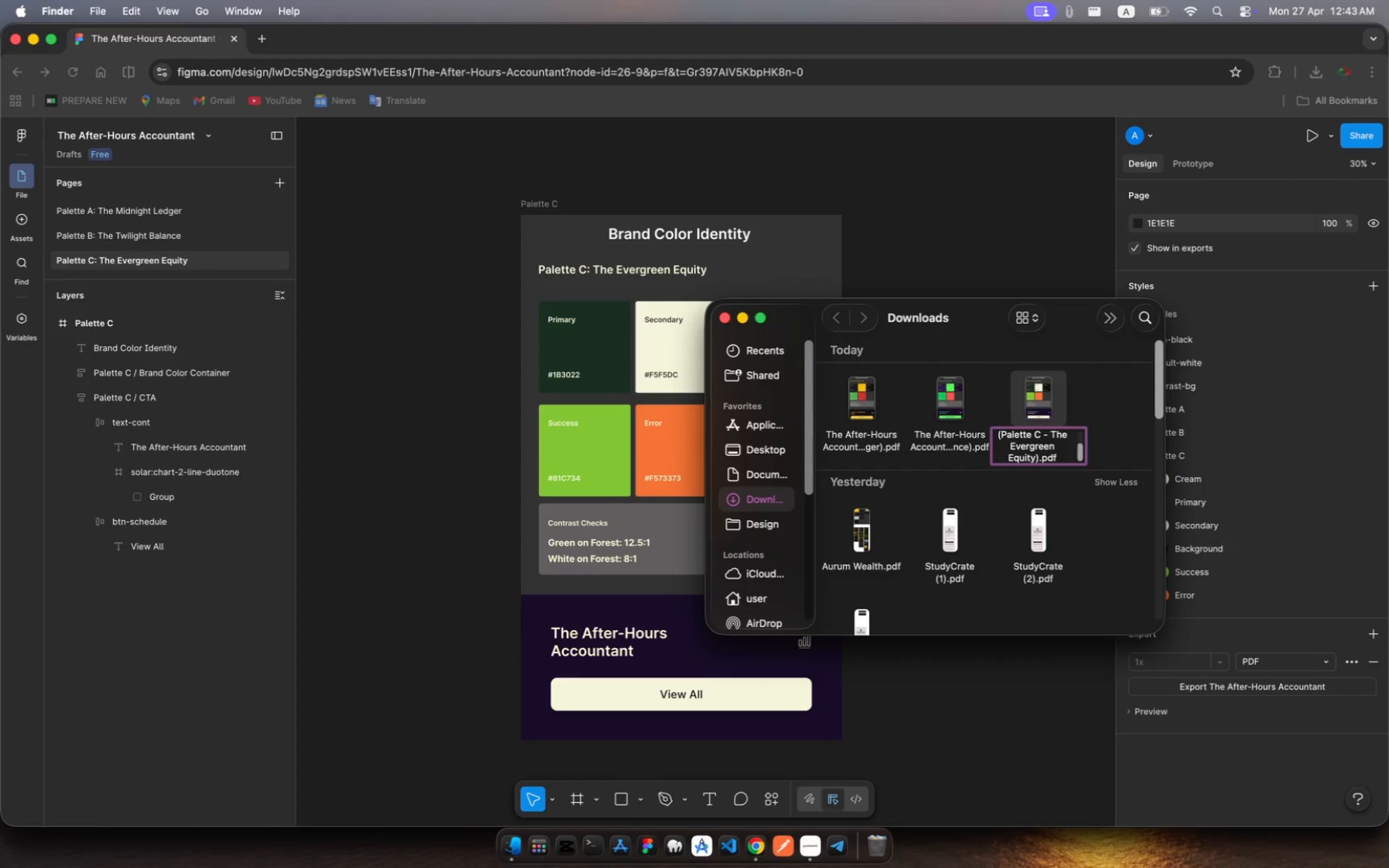 
key(Enter)
 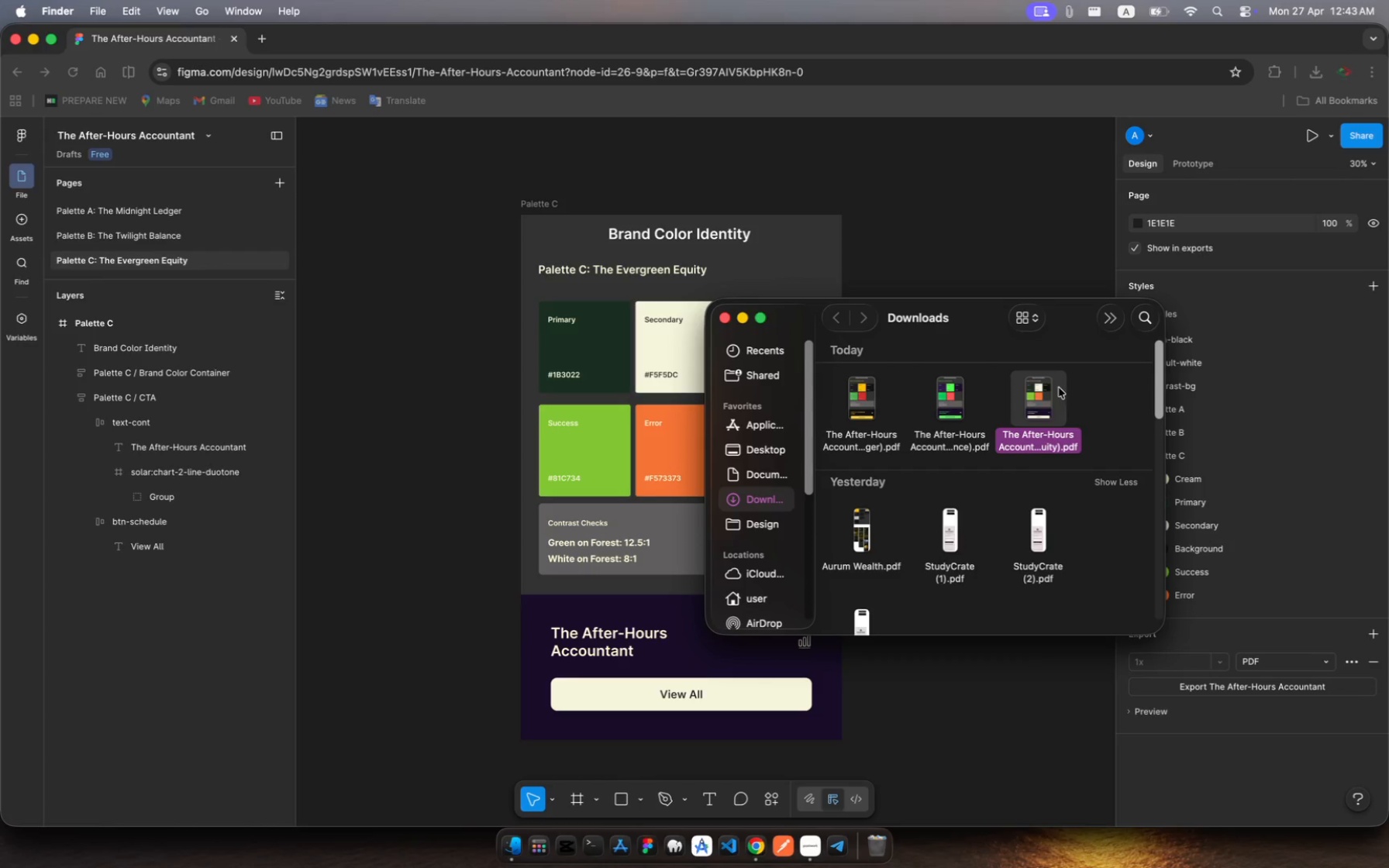 
right_click([1035, 388])
 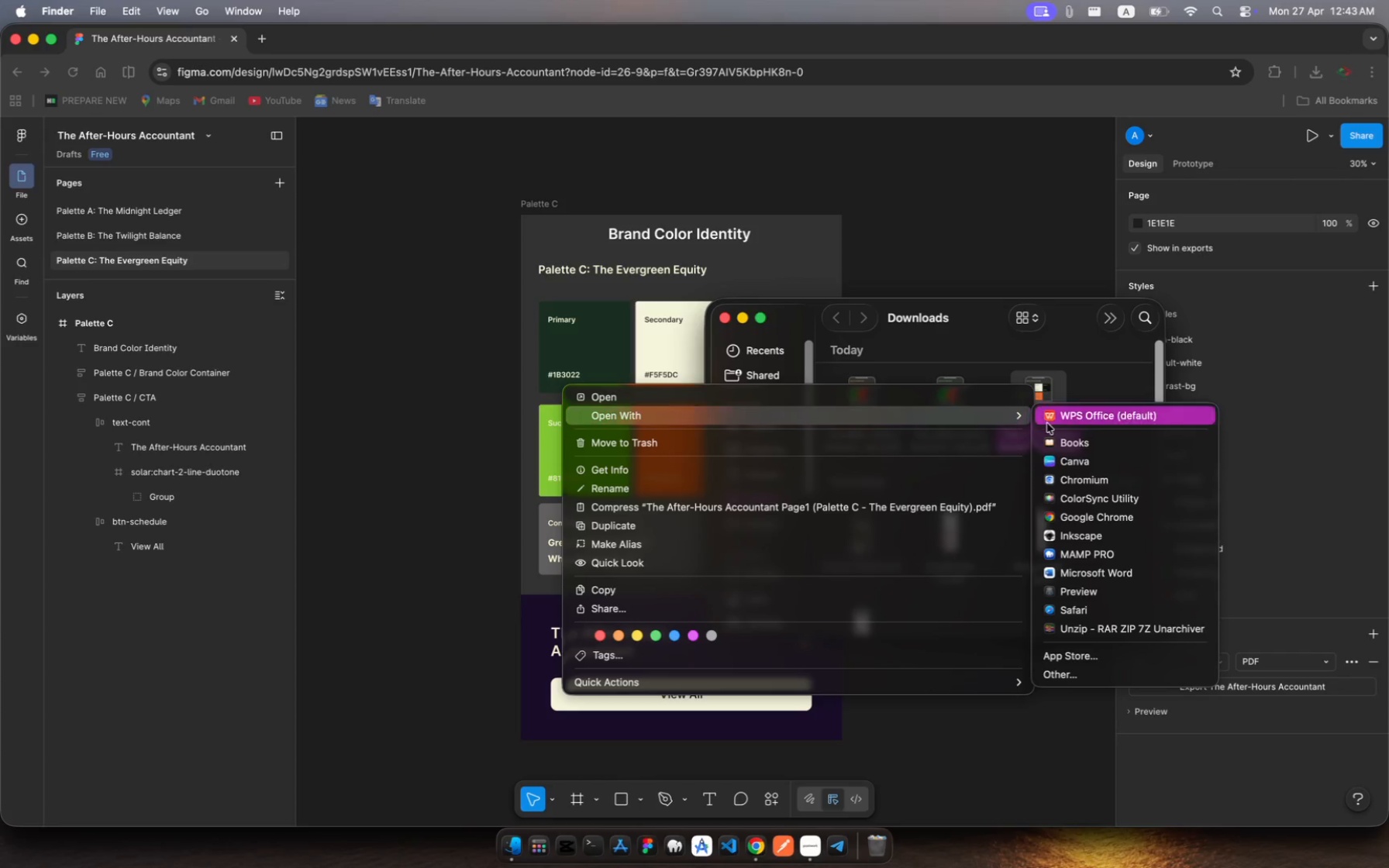 
left_click([1081, 518])
 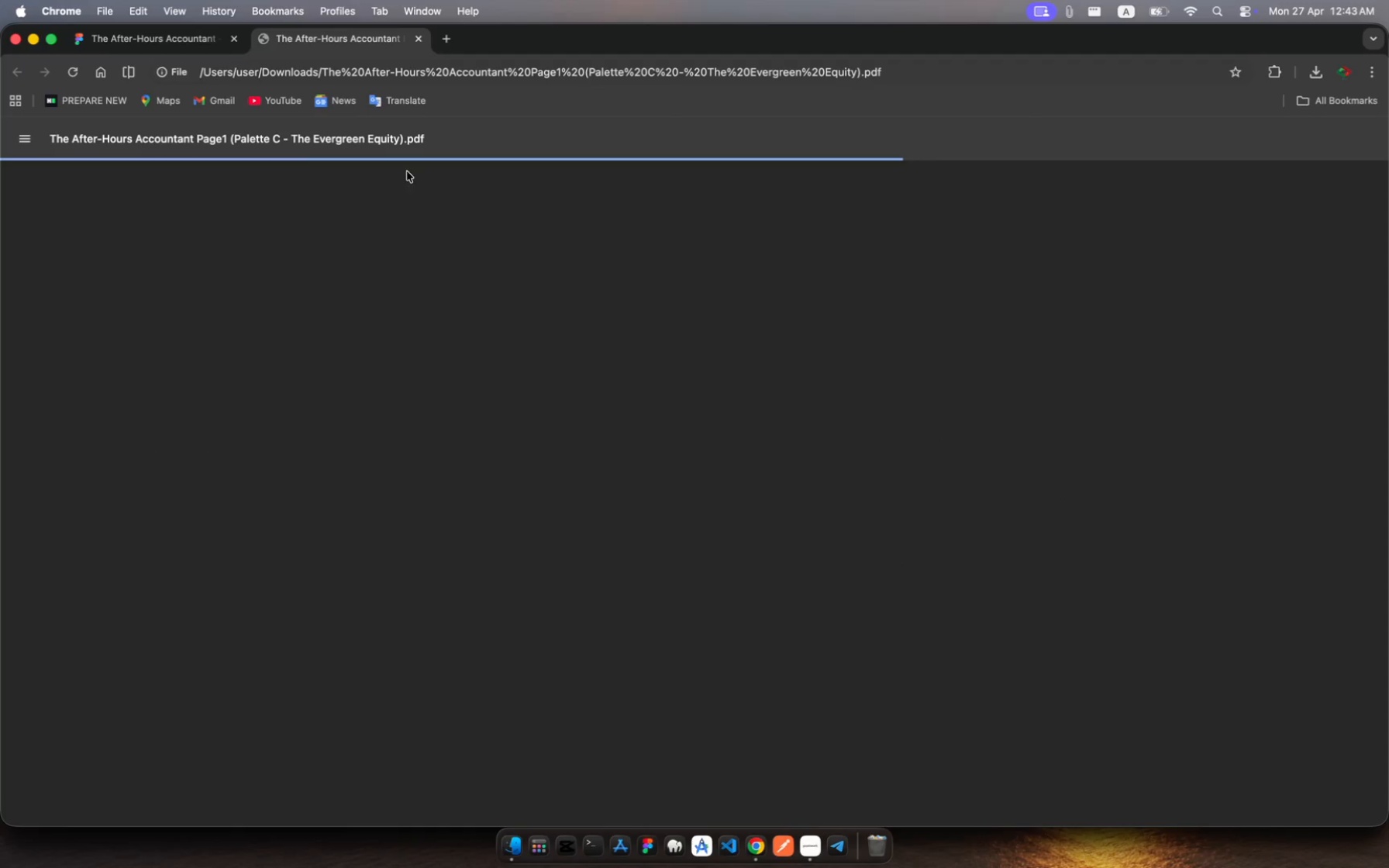 
mouse_move([631, 412])
 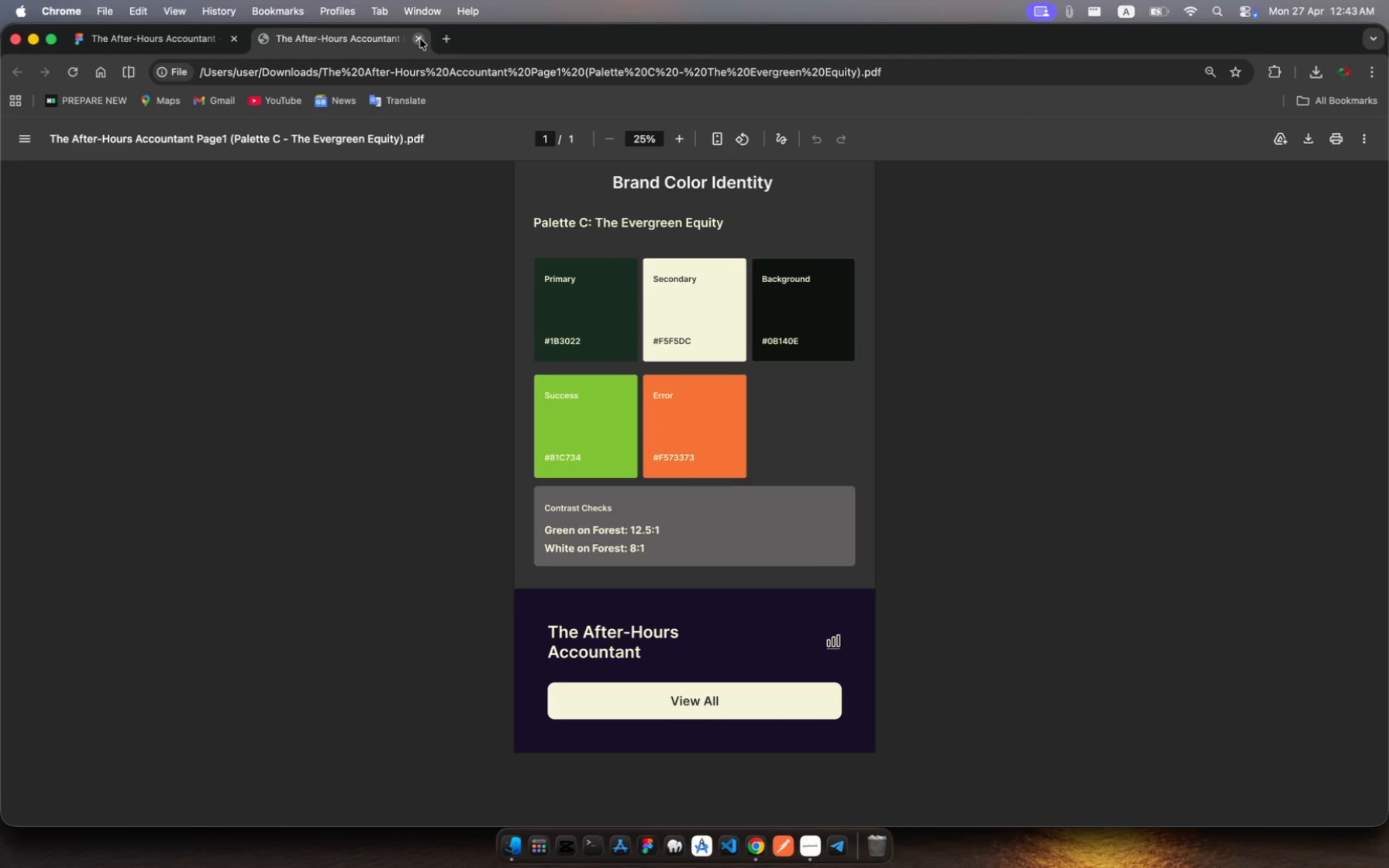 
left_click([420, 39])
 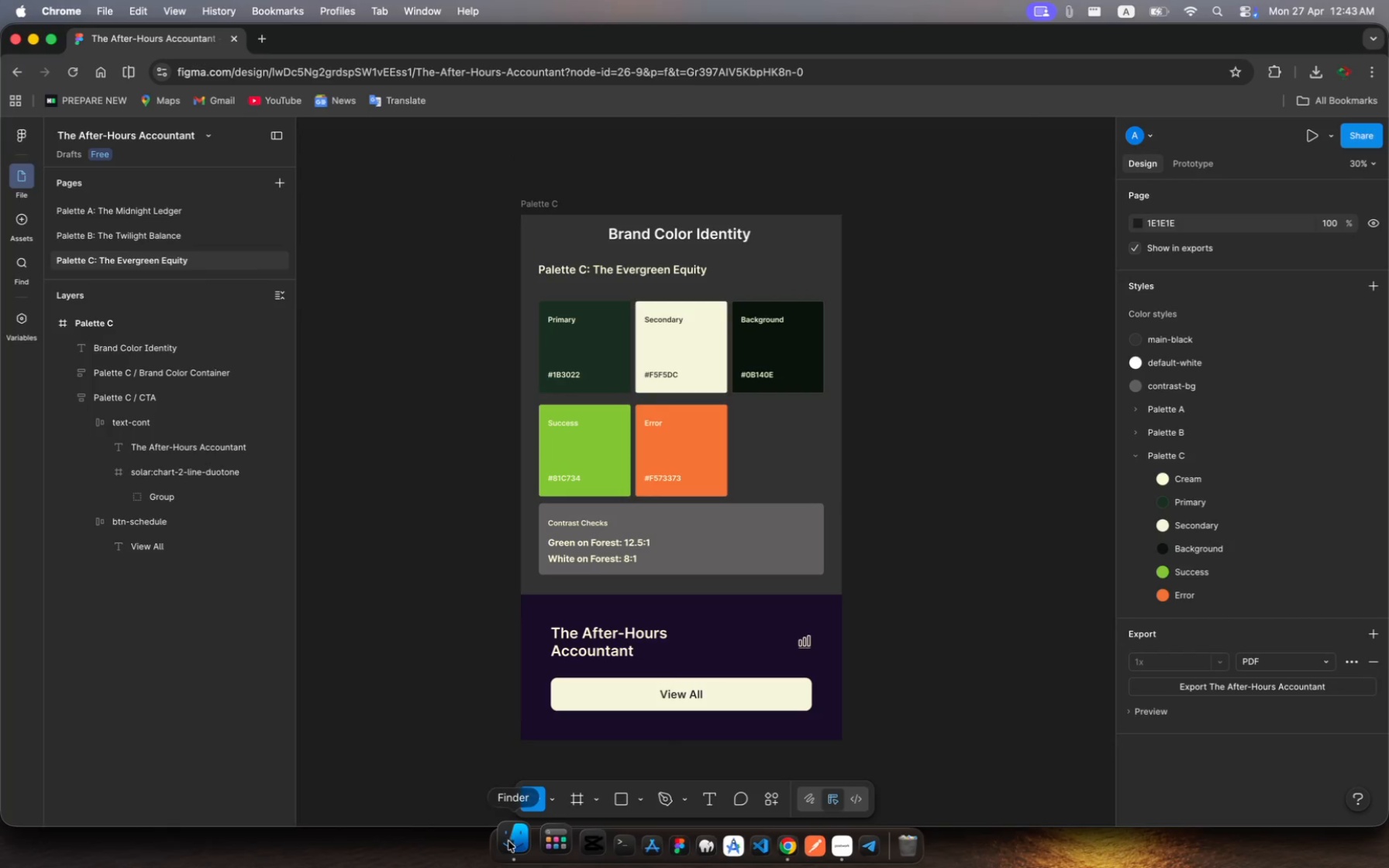 
left_click([508, 842])
 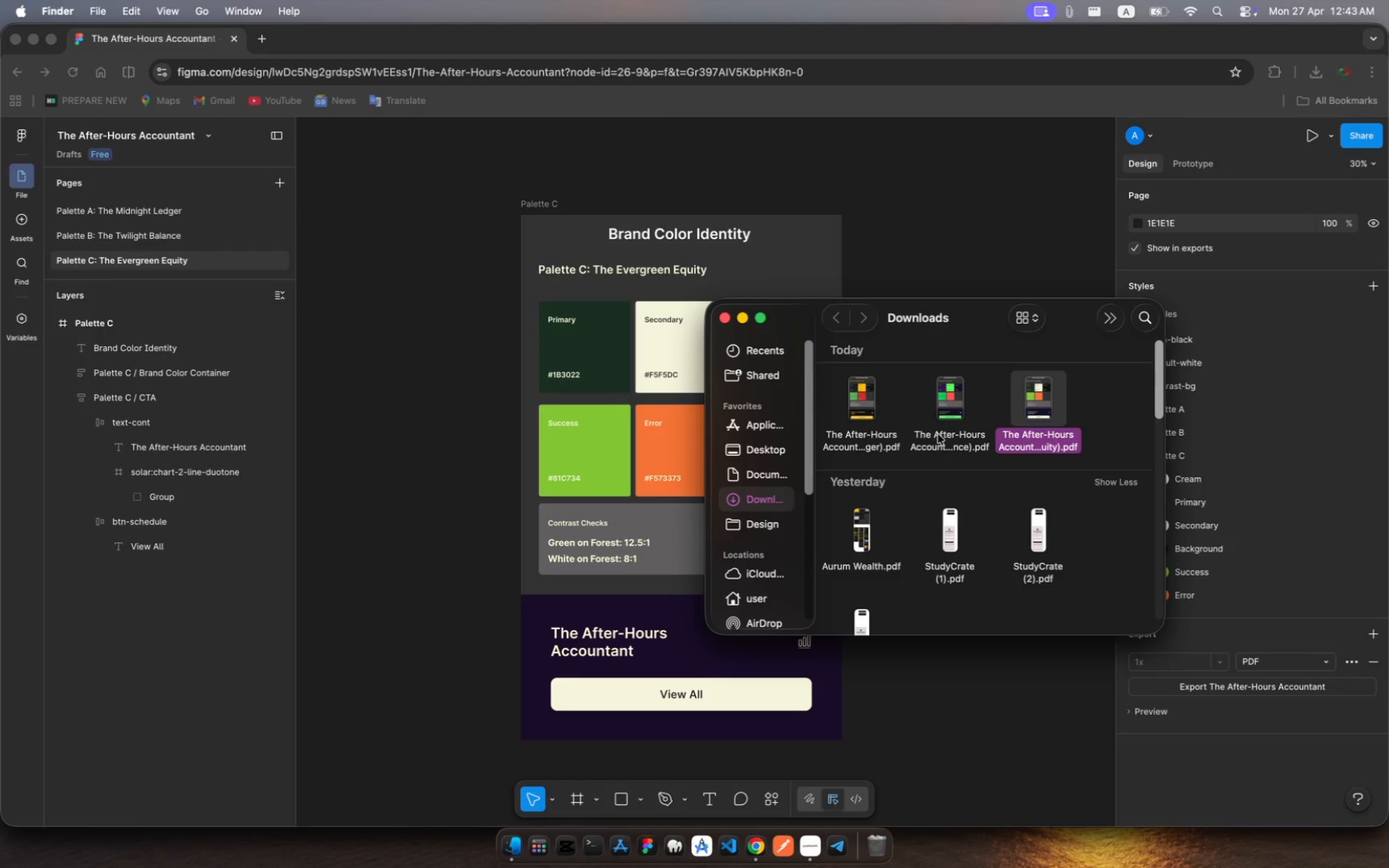 
left_click([949, 418])
 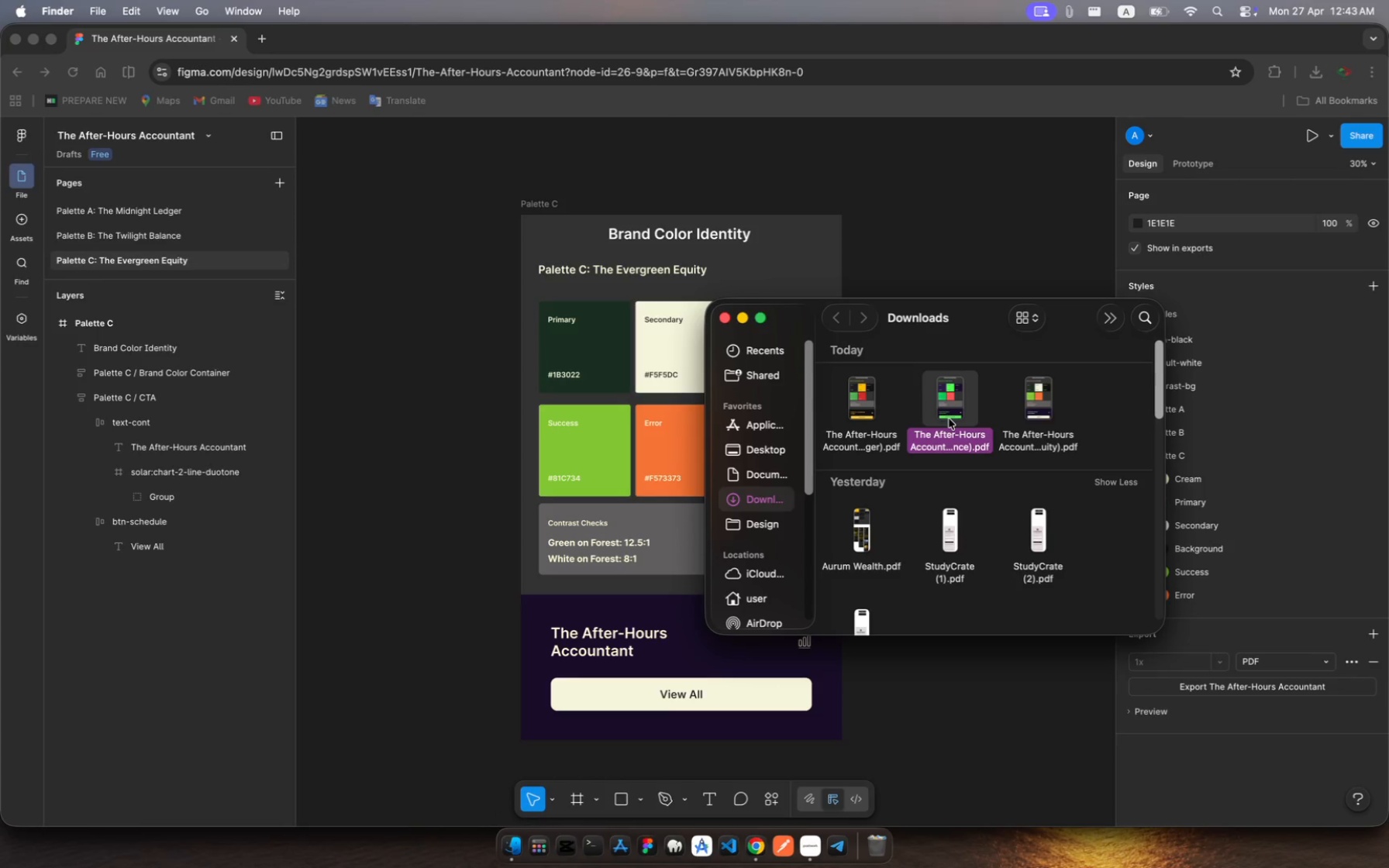 
right_click([949, 418])
 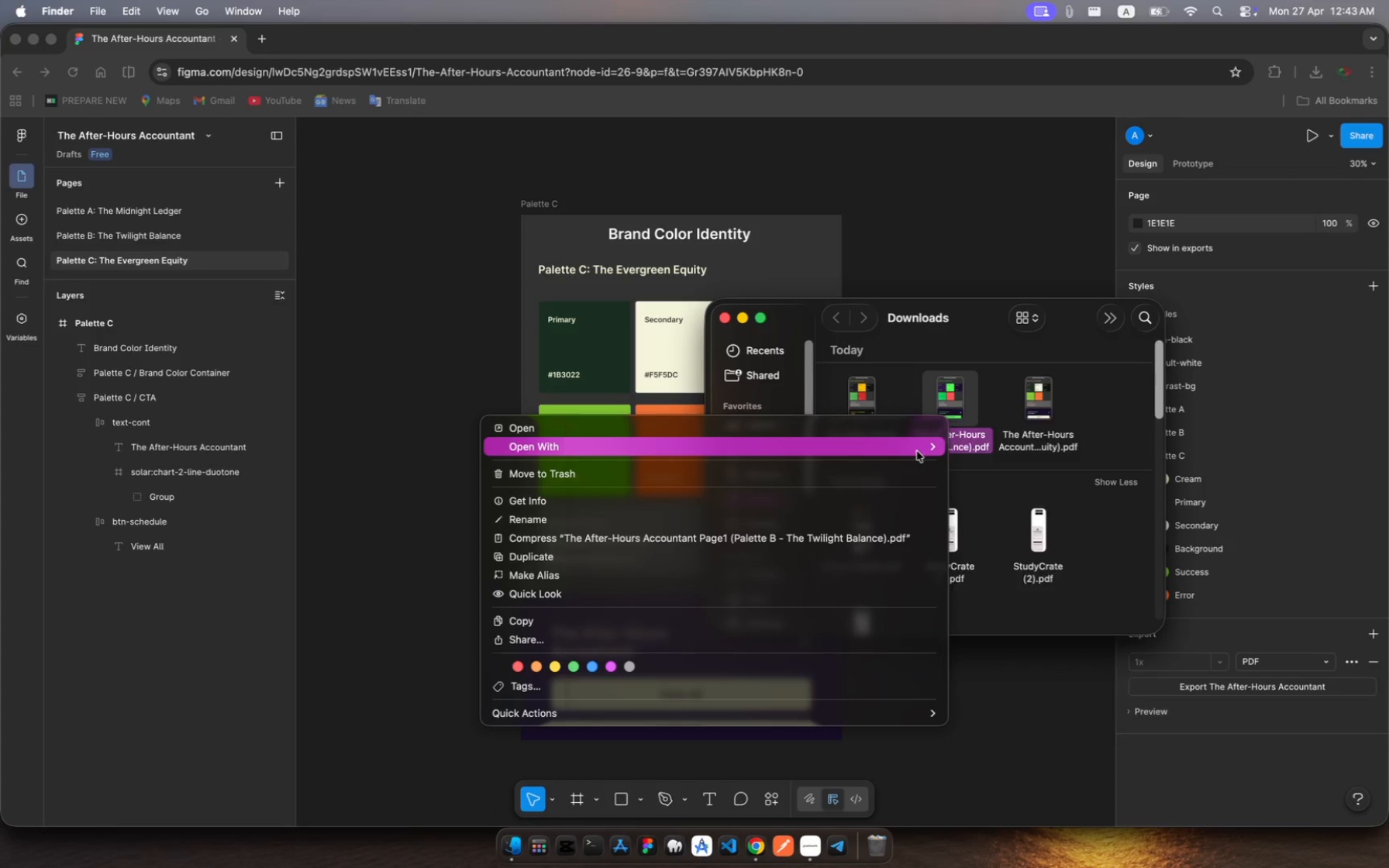 
left_click([919, 450])
 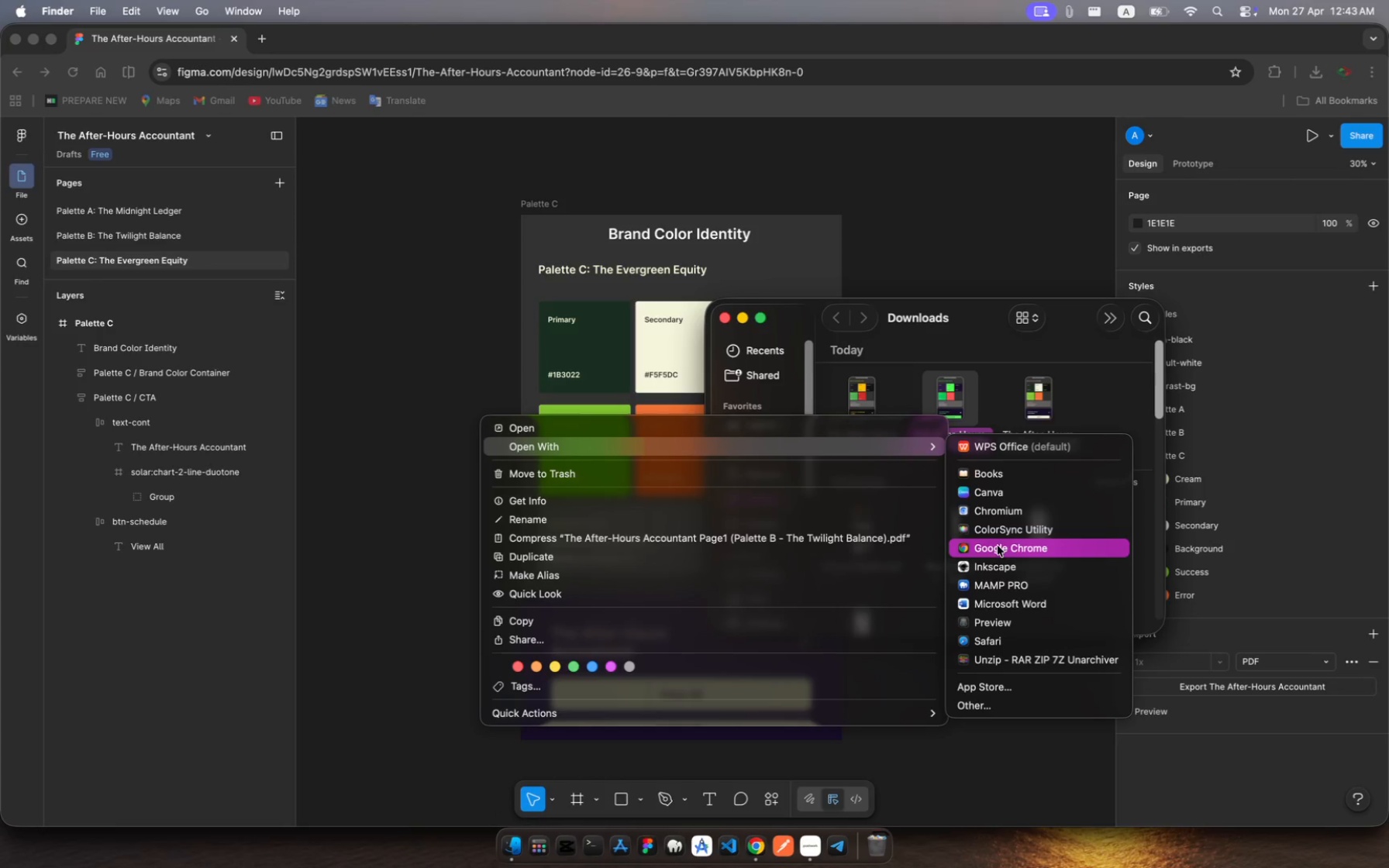 
left_click([998, 549])
 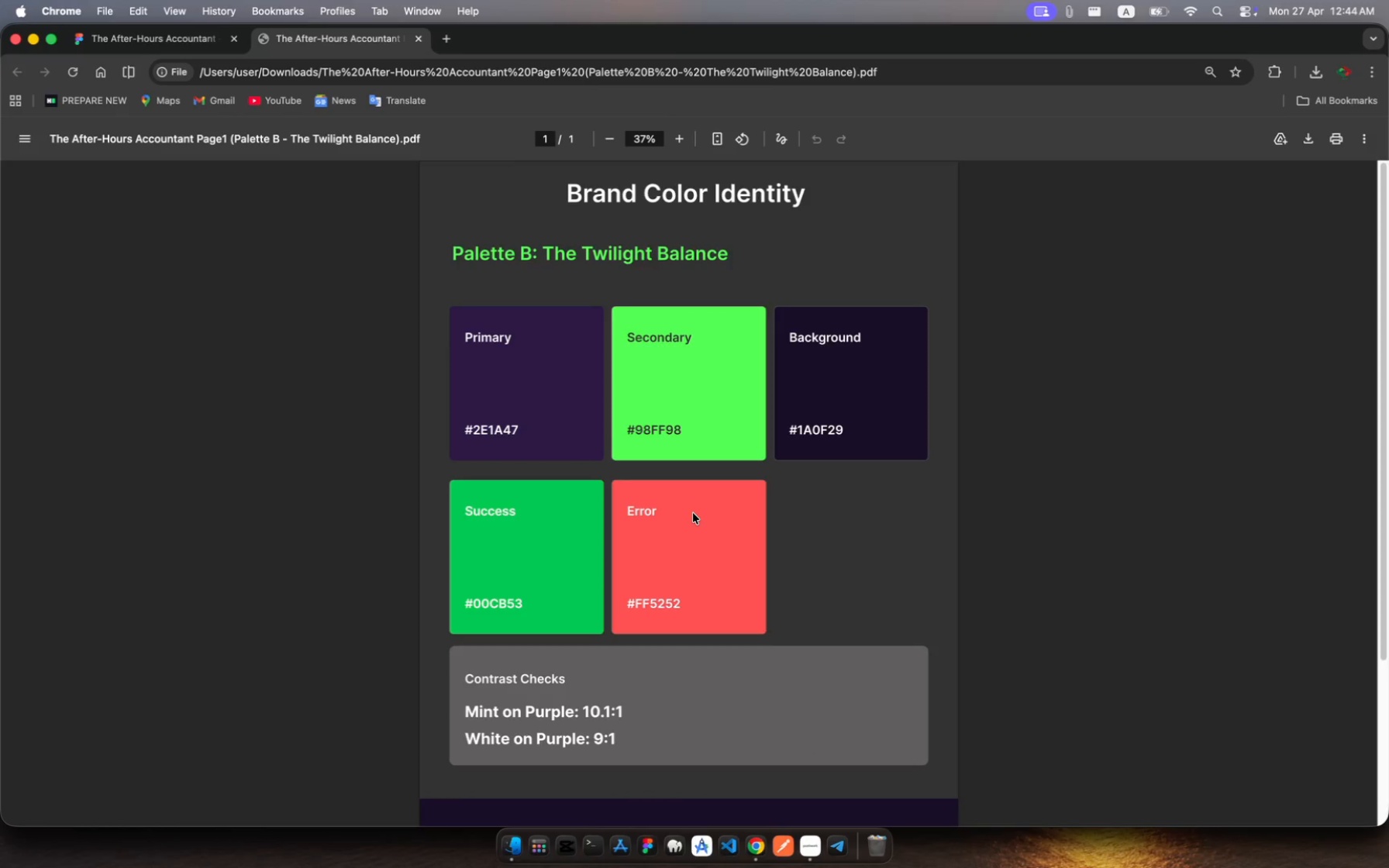 
wait(5.69)
 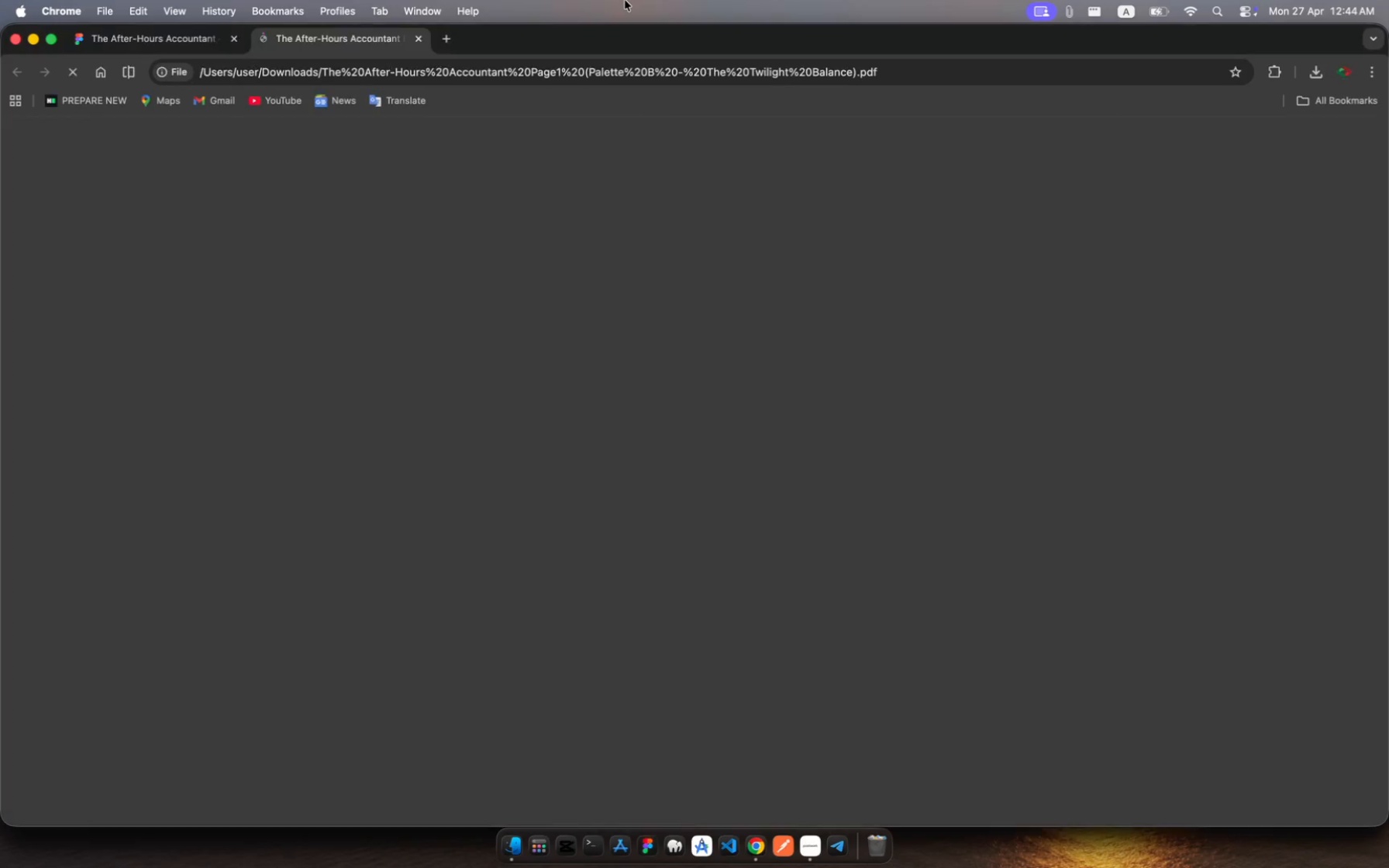 
left_click([421, 43])
 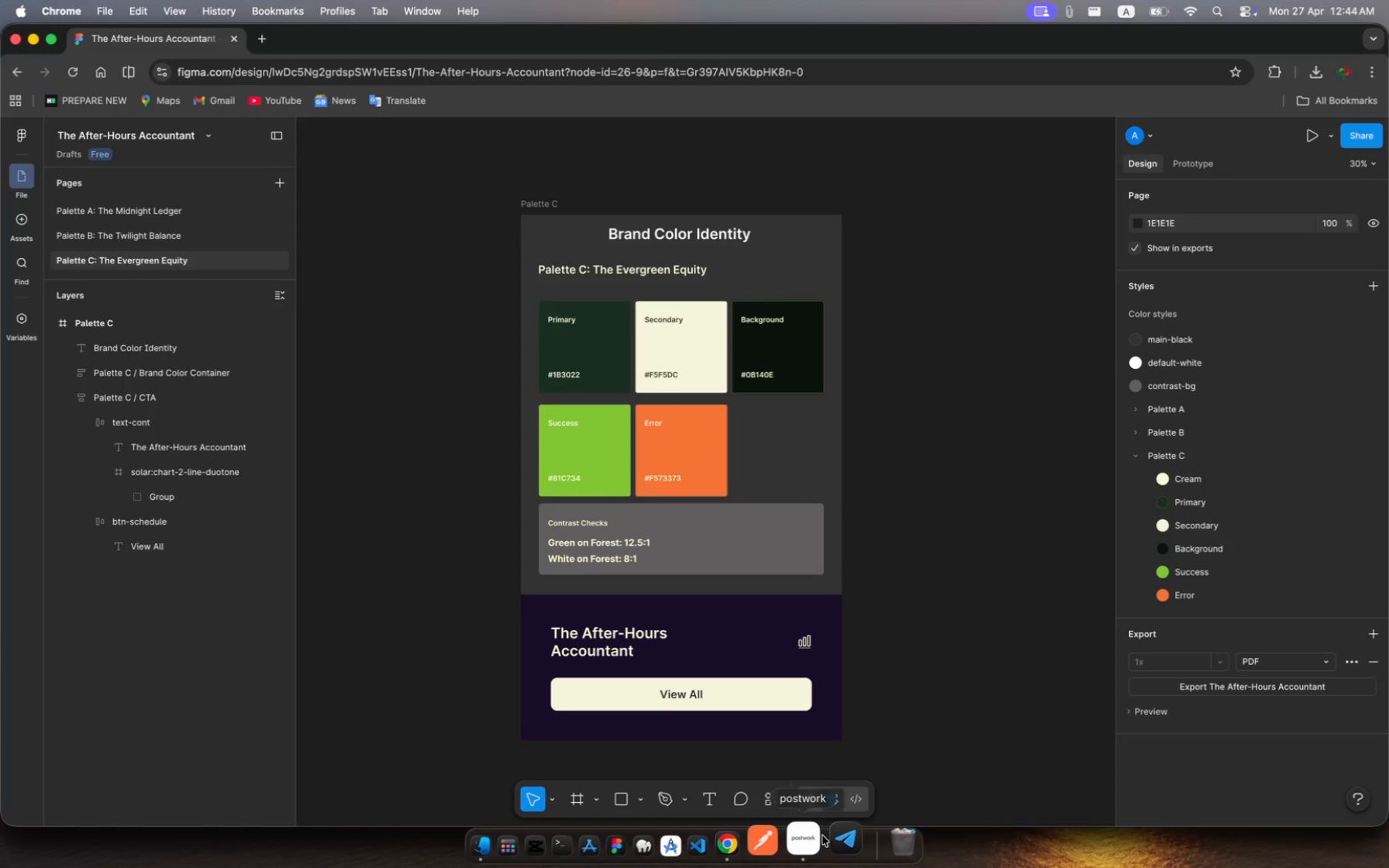 
left_click([810, 837])